 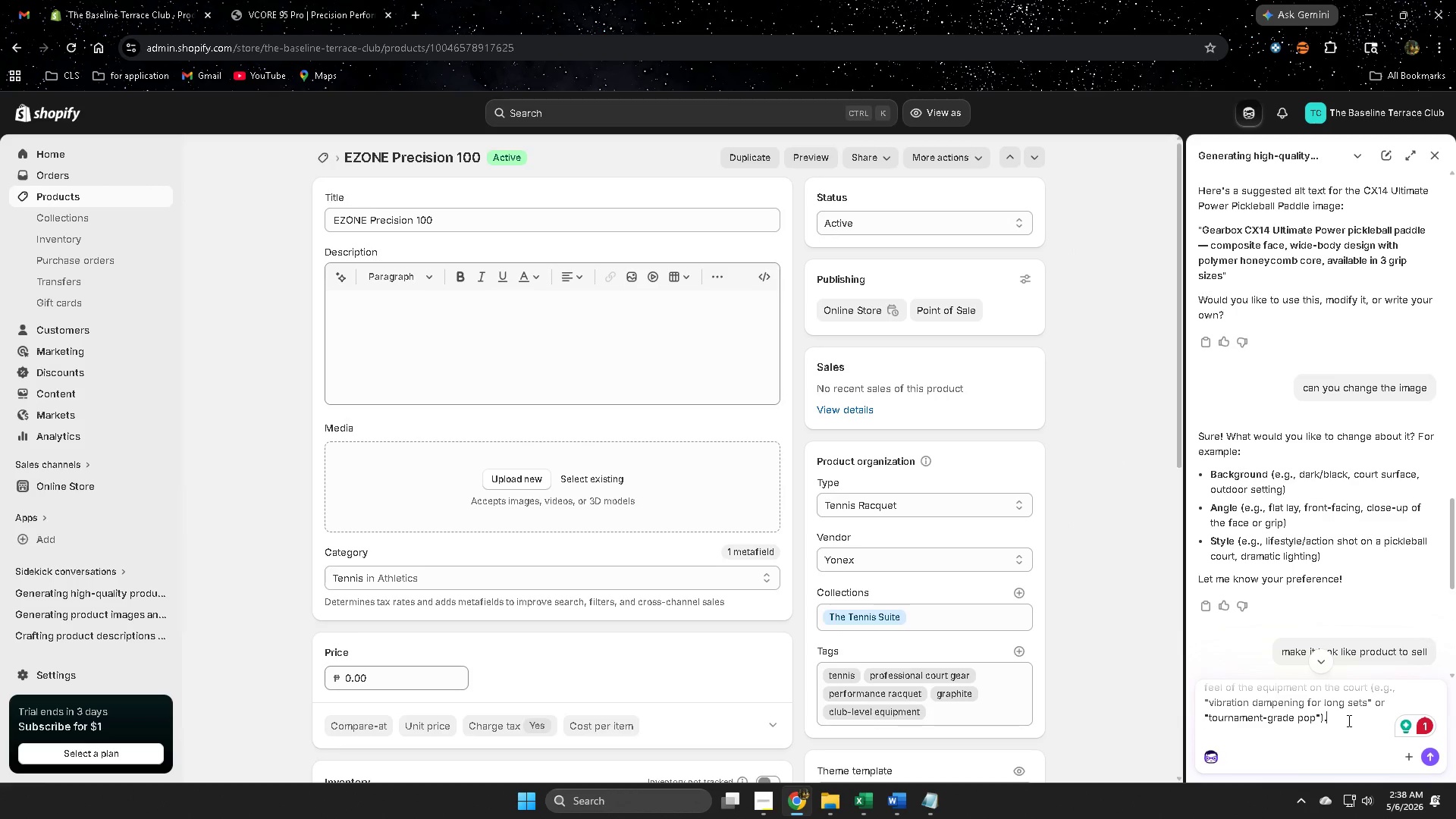 
hold_key(key=ControlLeft, duration=0.31)
 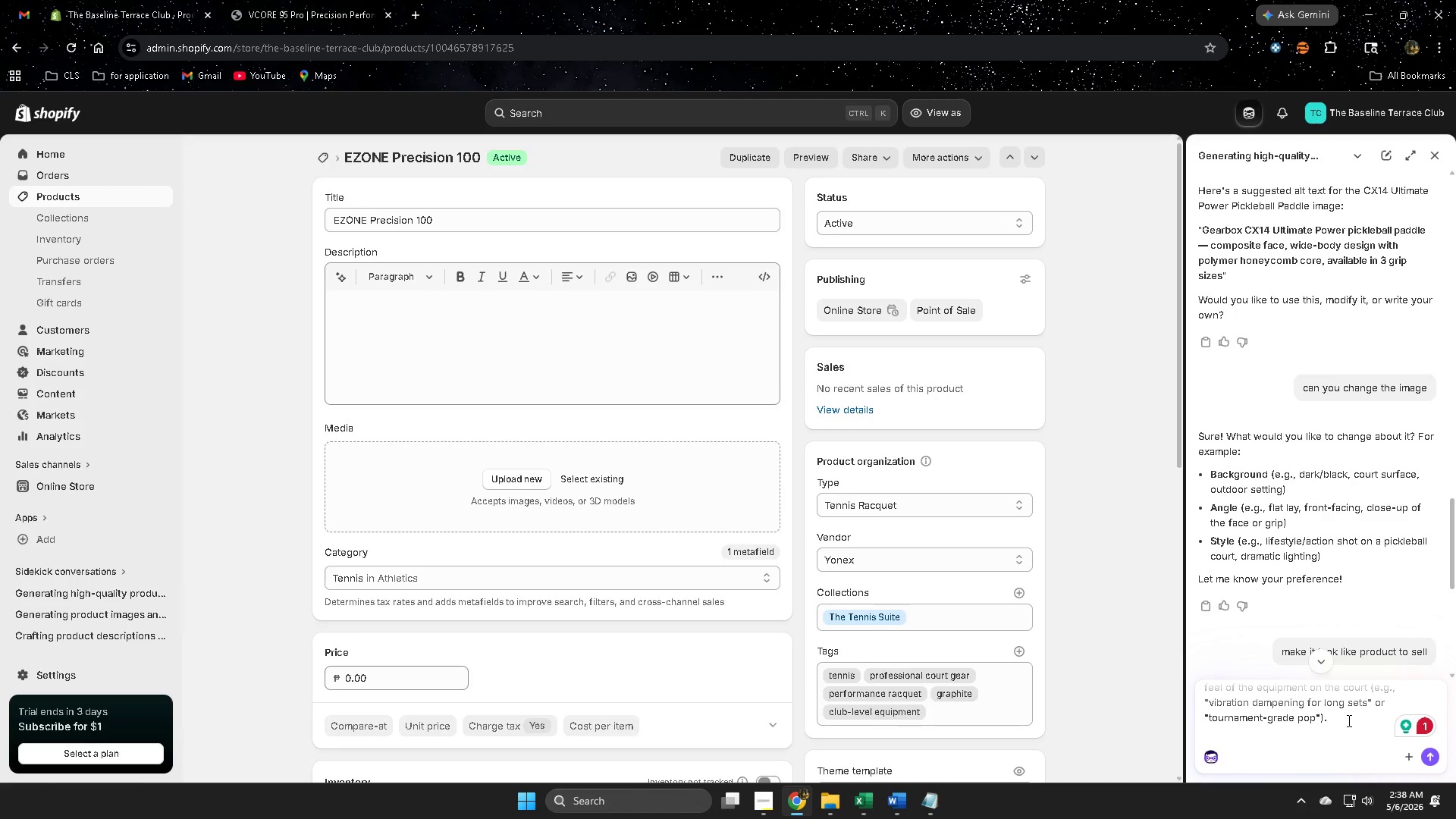 
key(Space)
 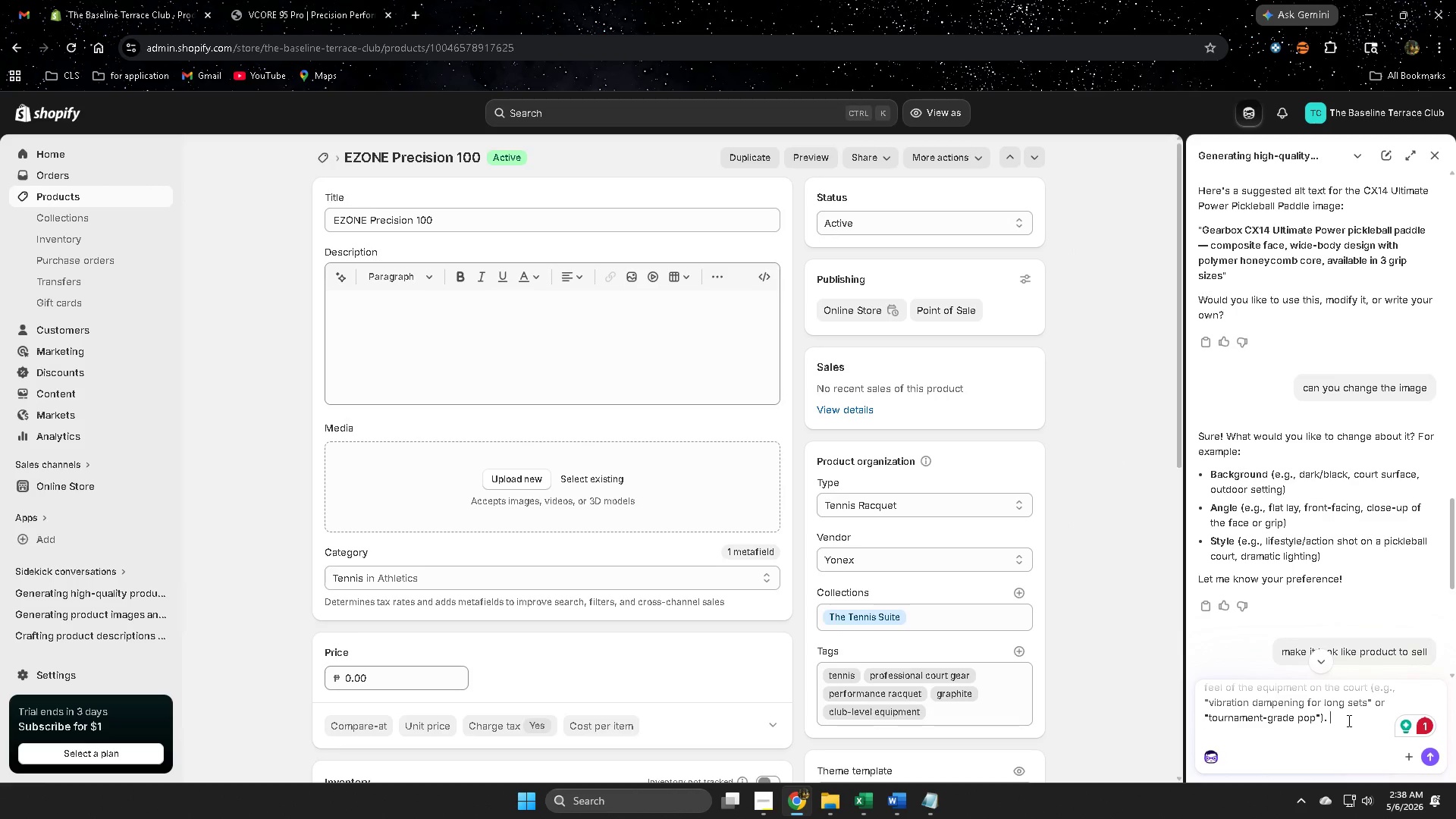 
key(Control+ControlLeft)
 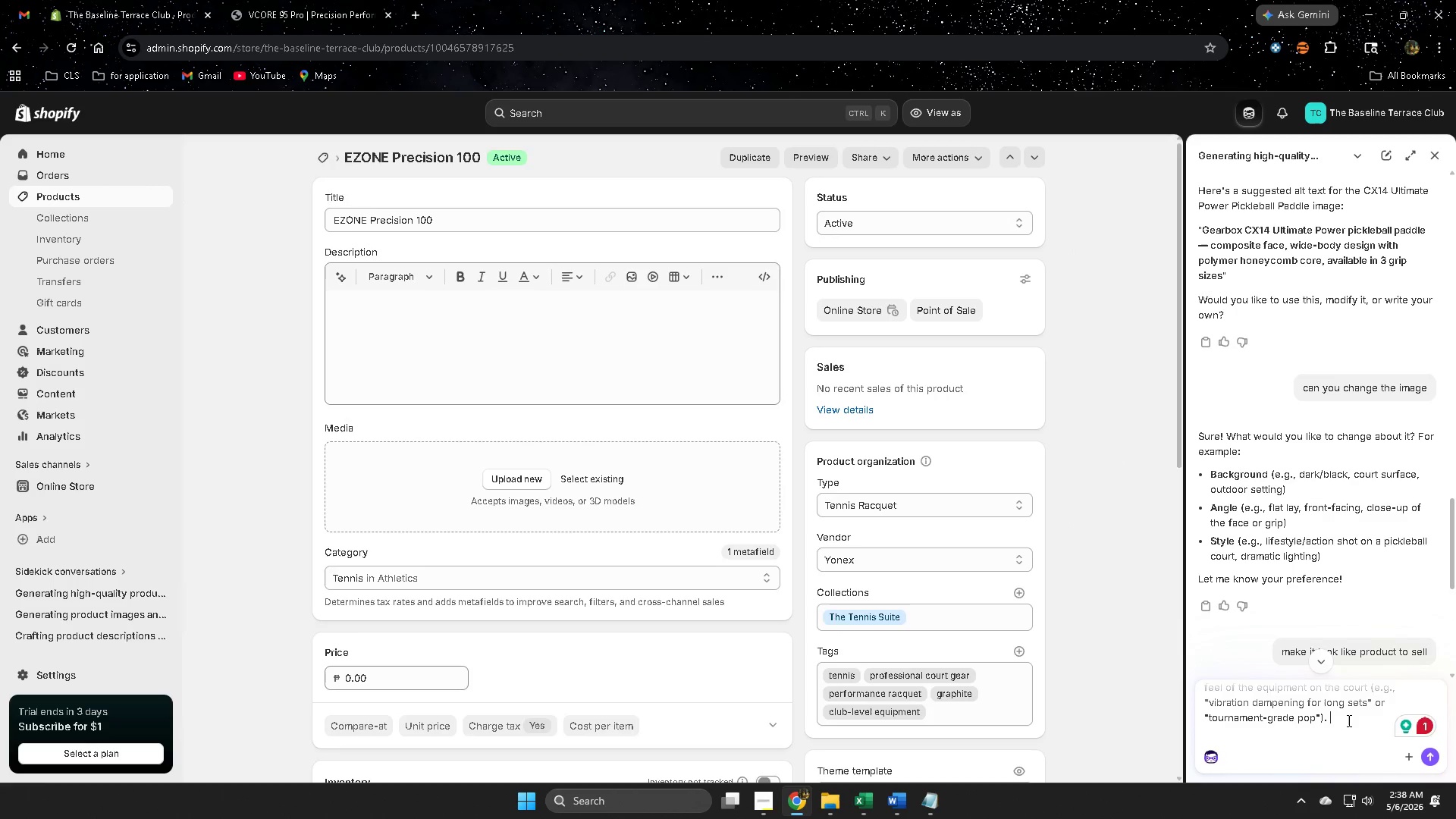 
key(Control+V)
 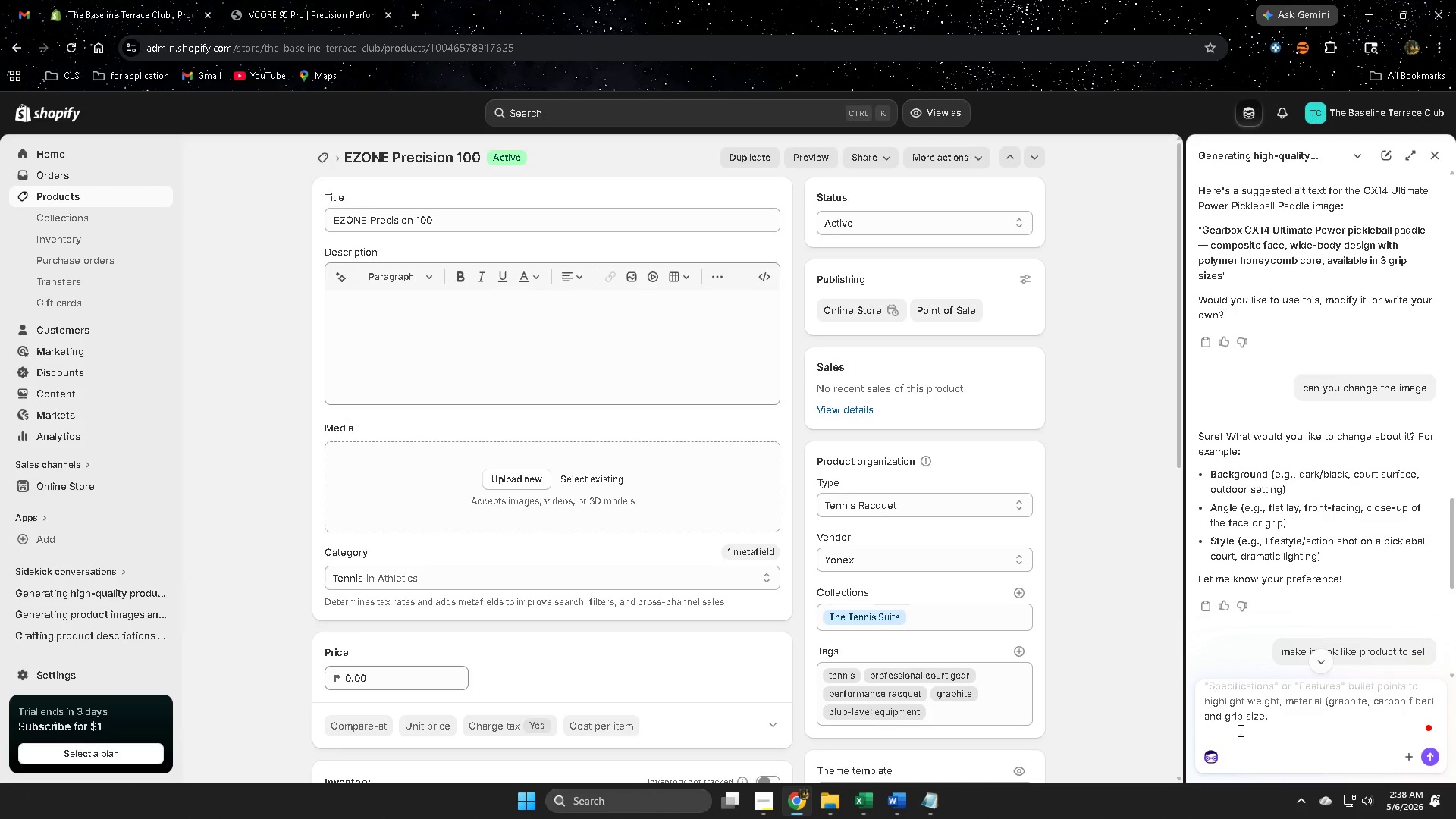 
left_click([1288, 719])
 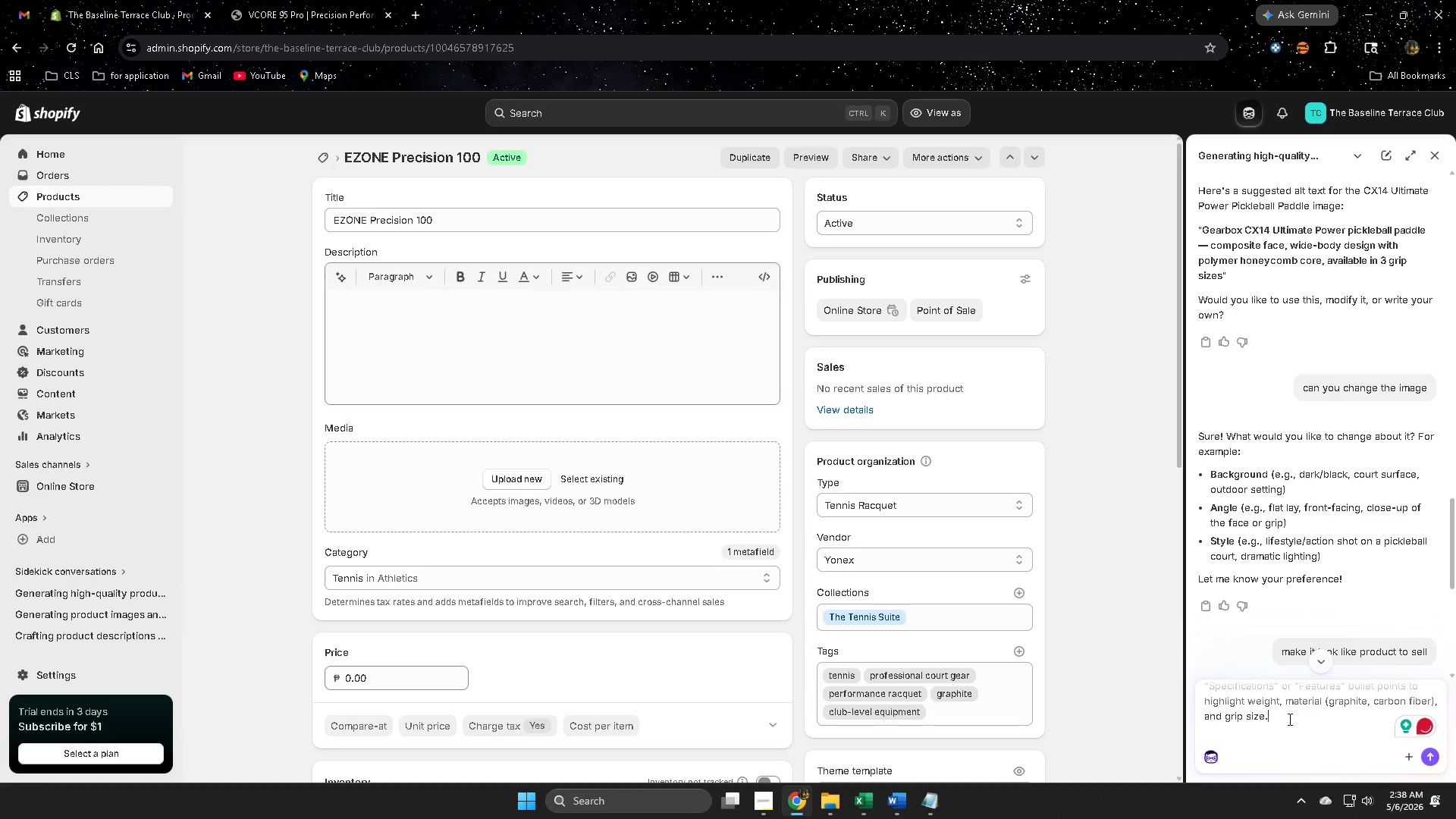 
key(Space)
 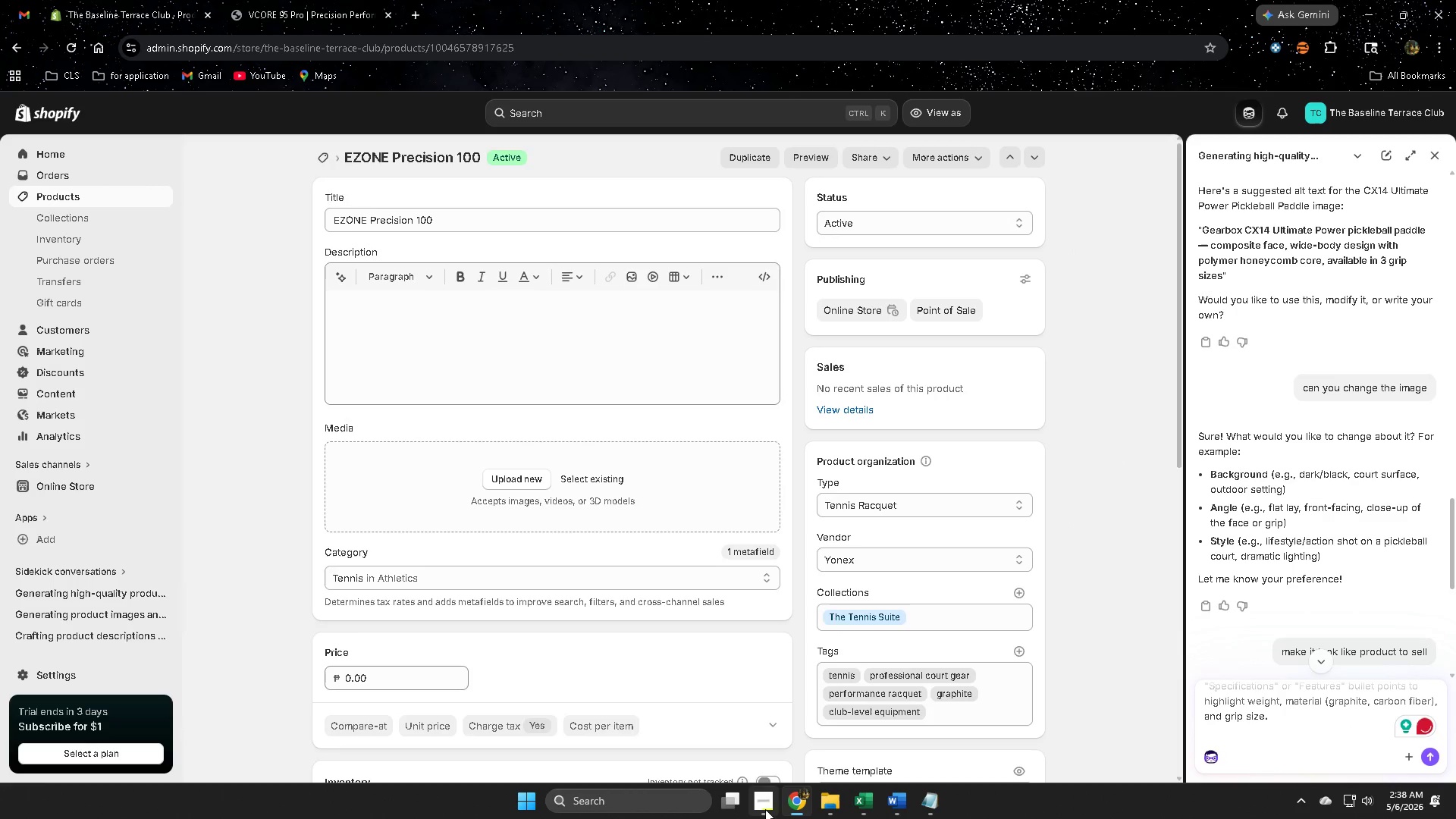 
left_click([767, 804])